 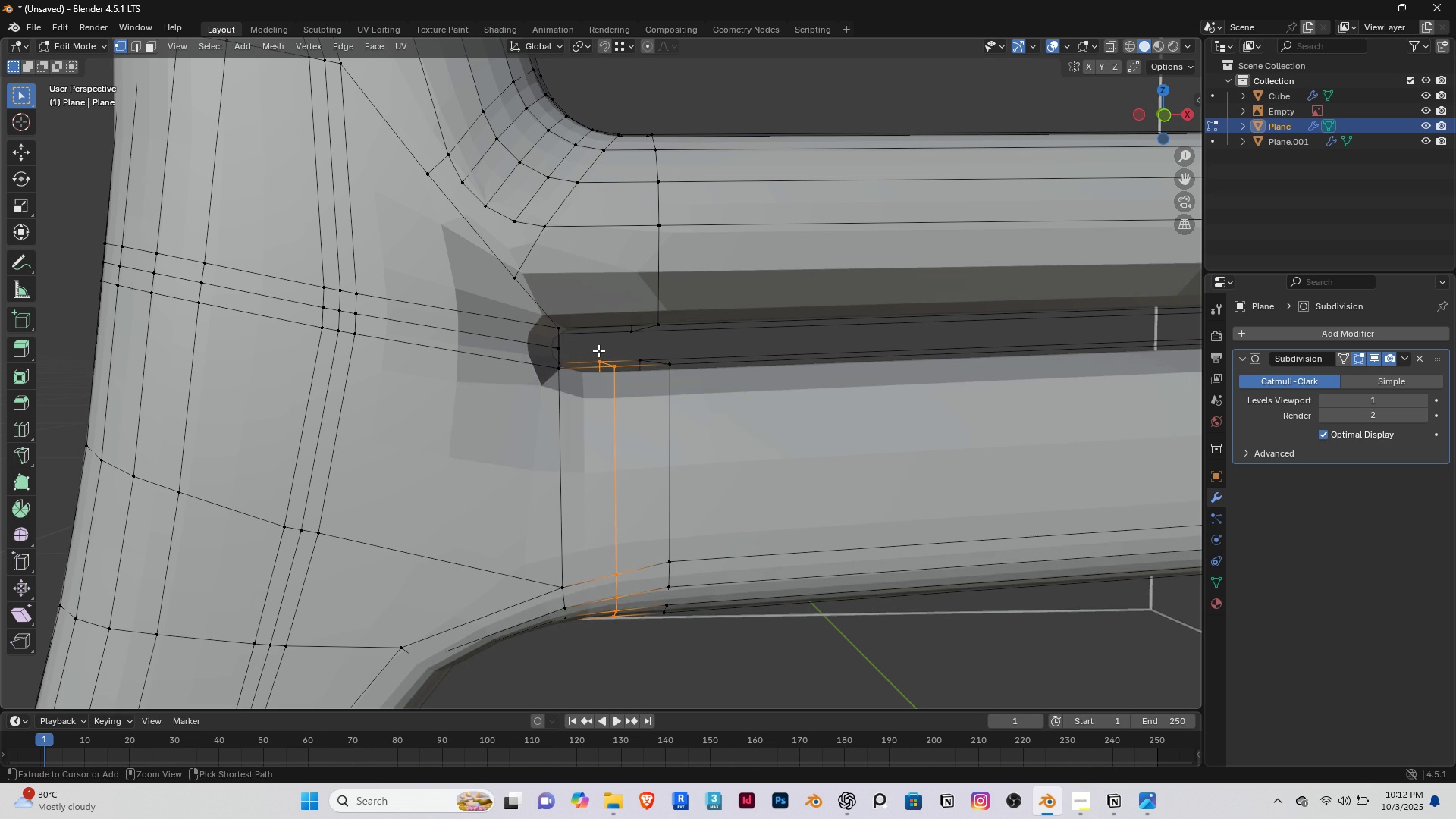 
key(Control+Z)
 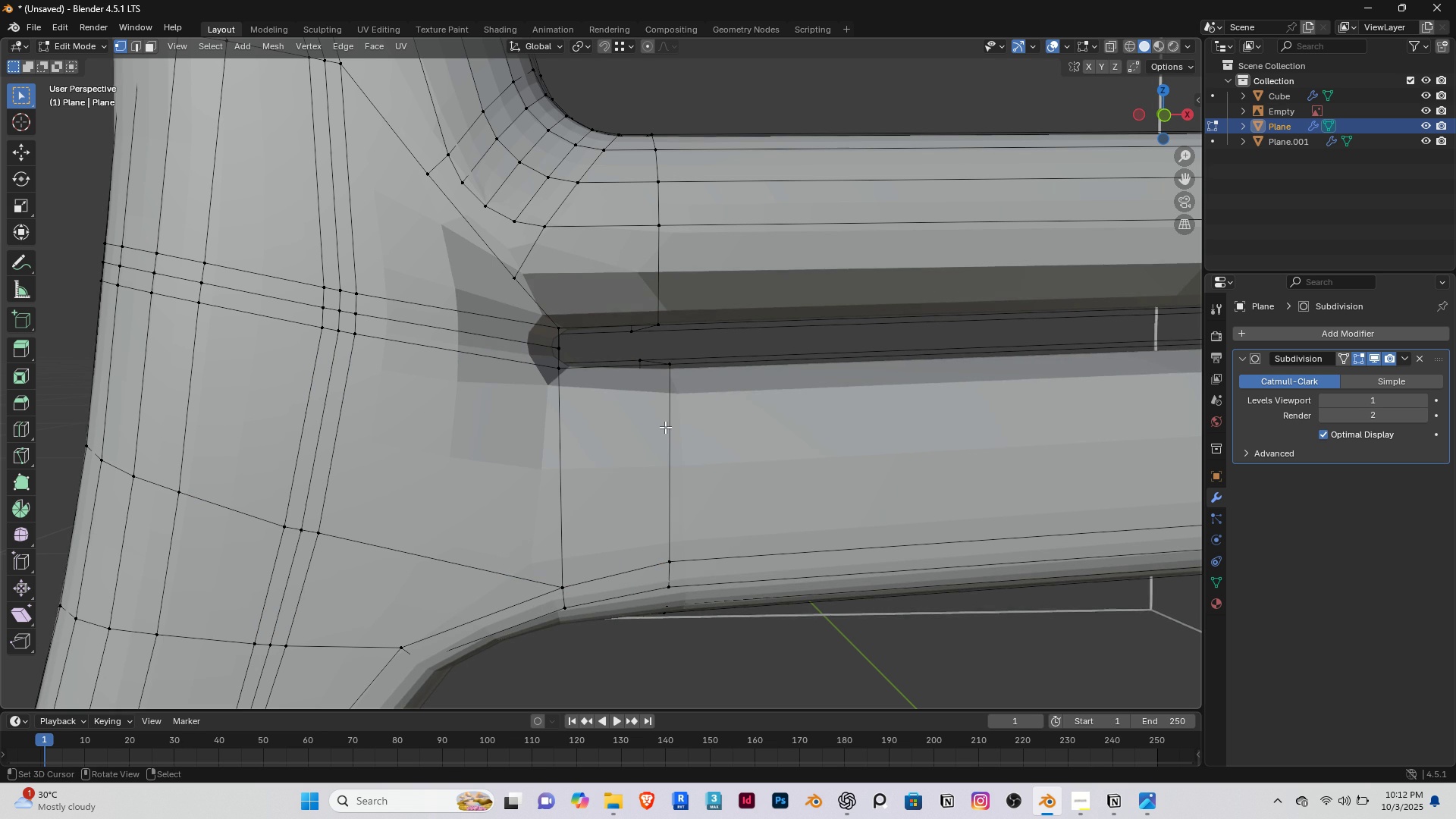 
right_click([665, 427])
 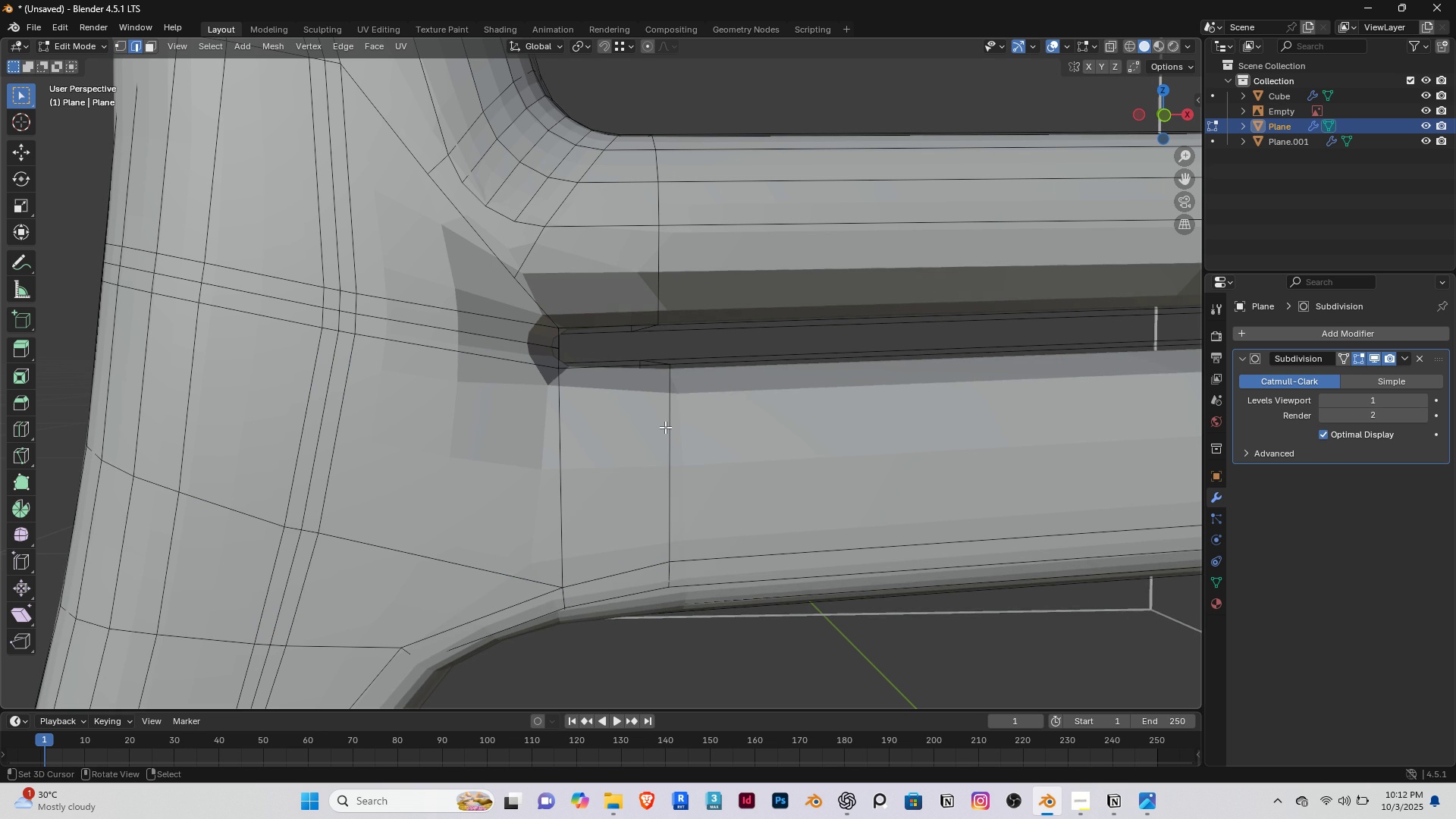 
key(2)
 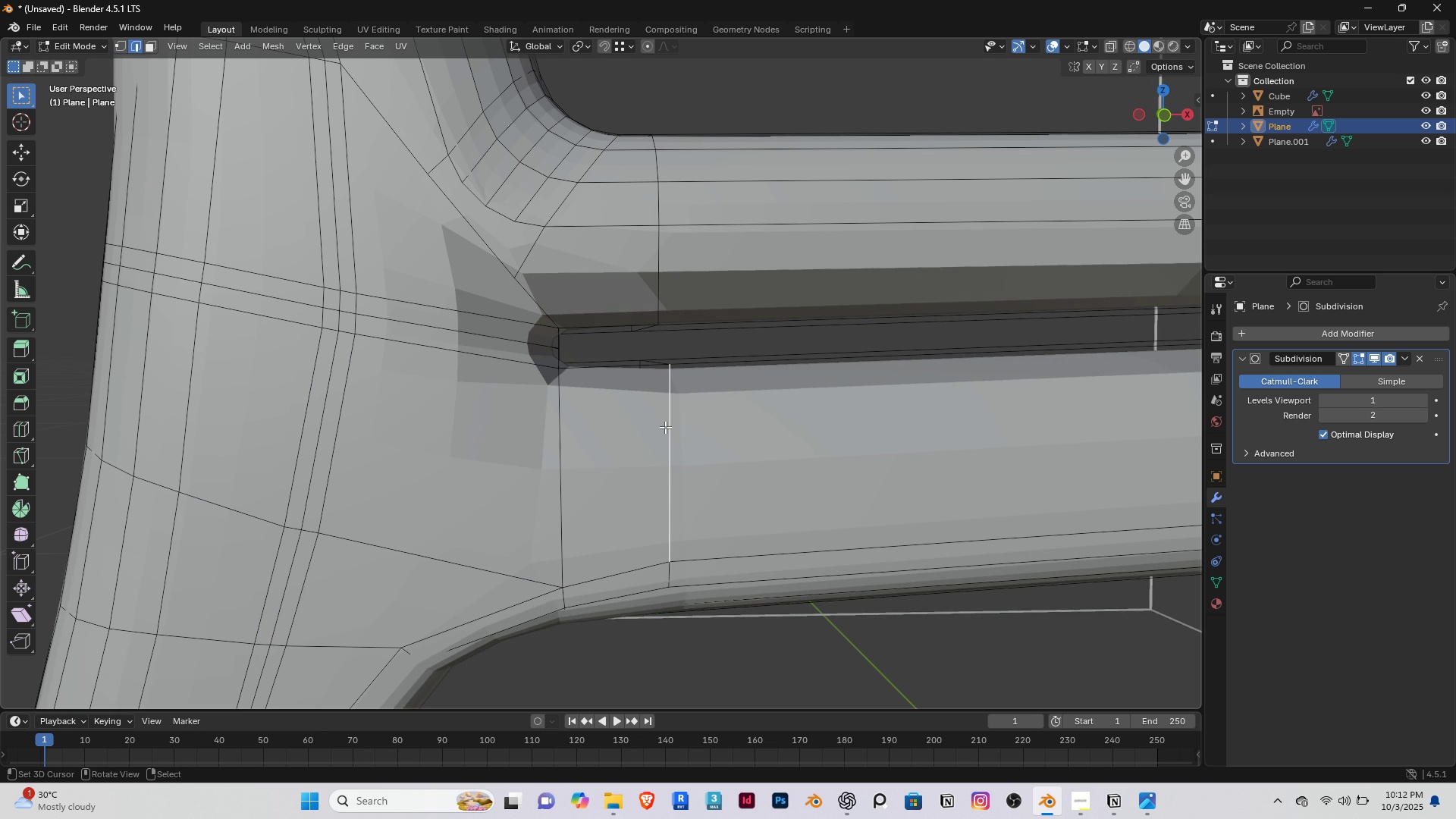 
right_click([665, 427])